 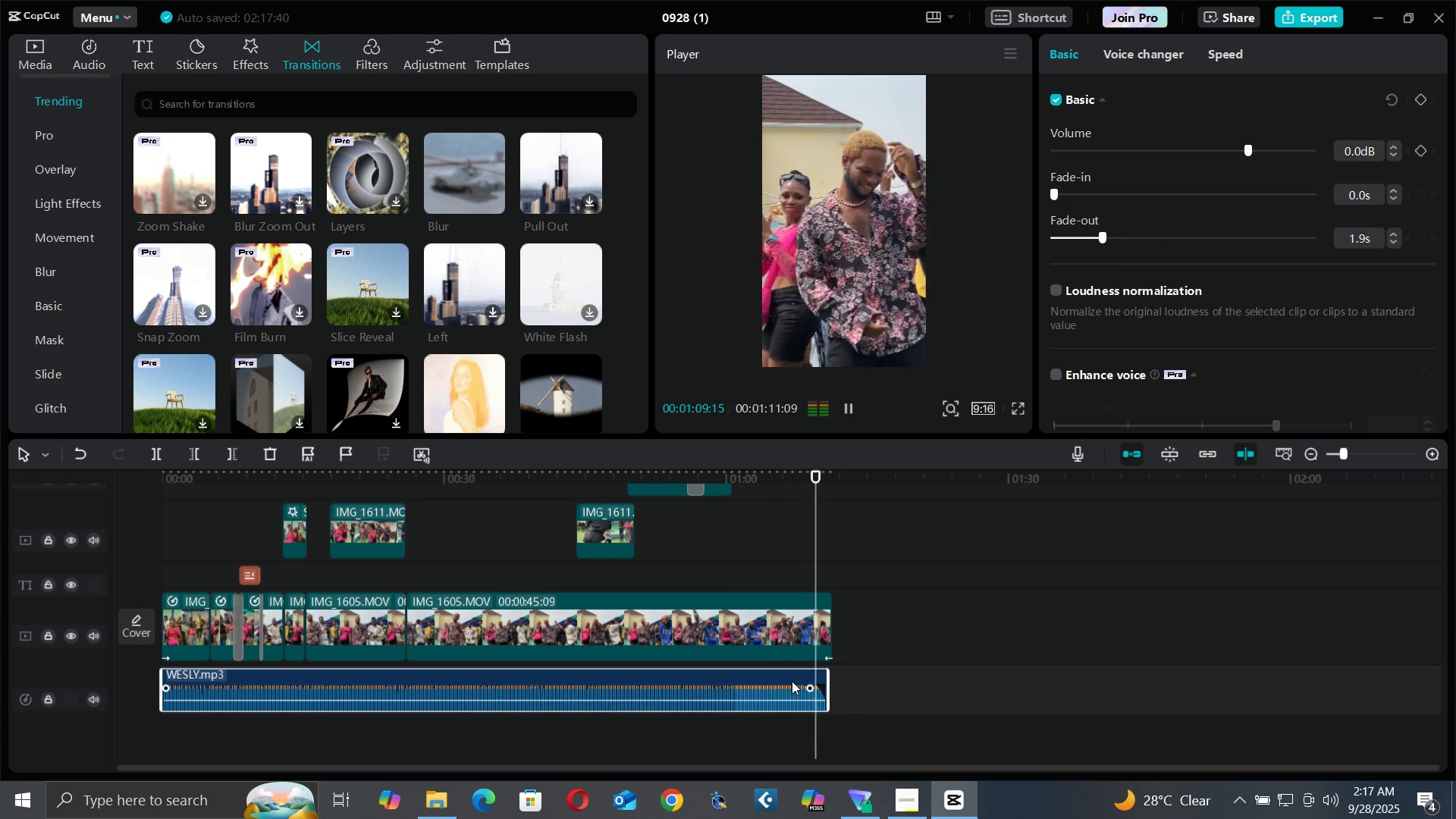 
key(Space)
 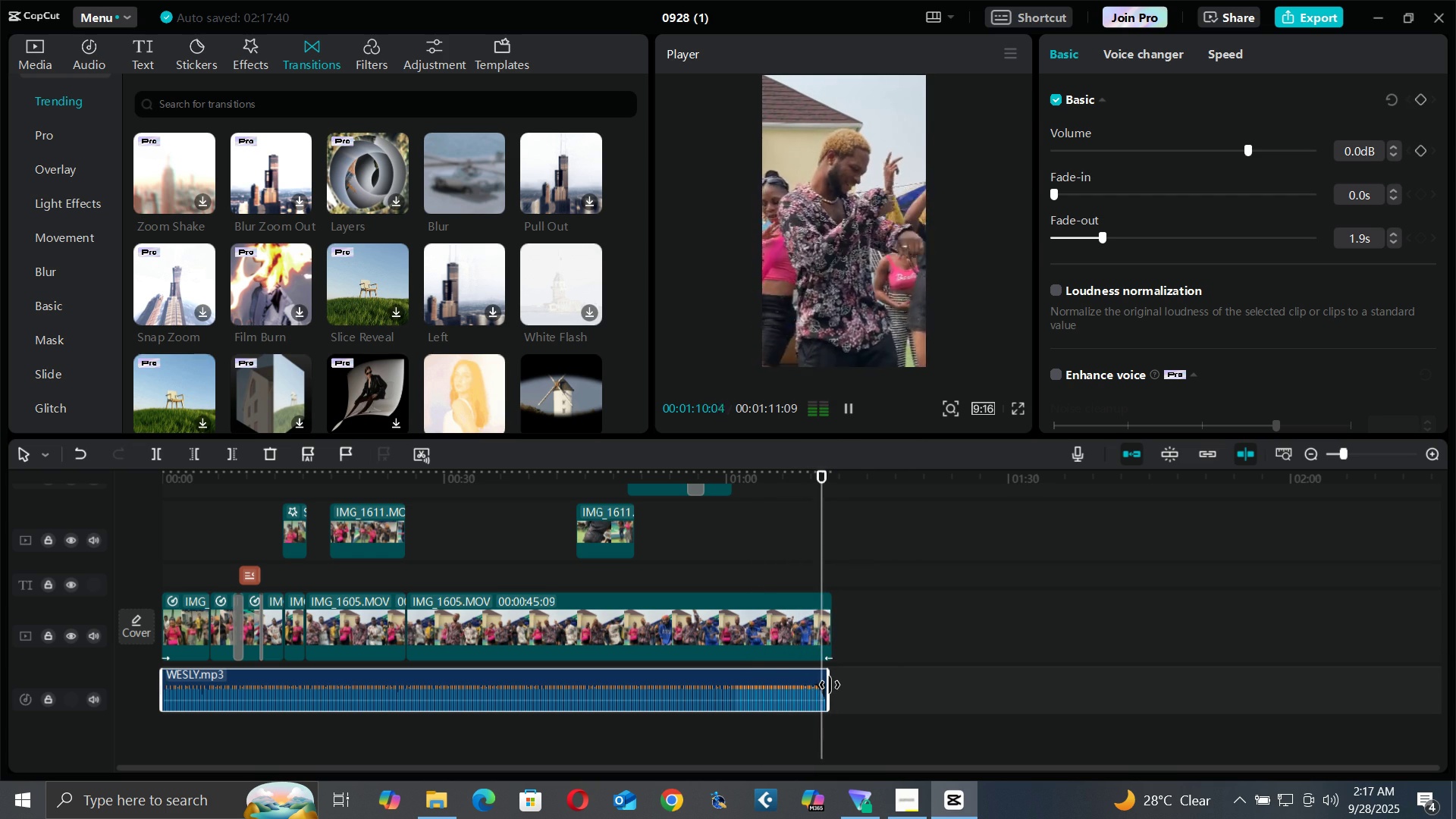 
wait(5.02)
 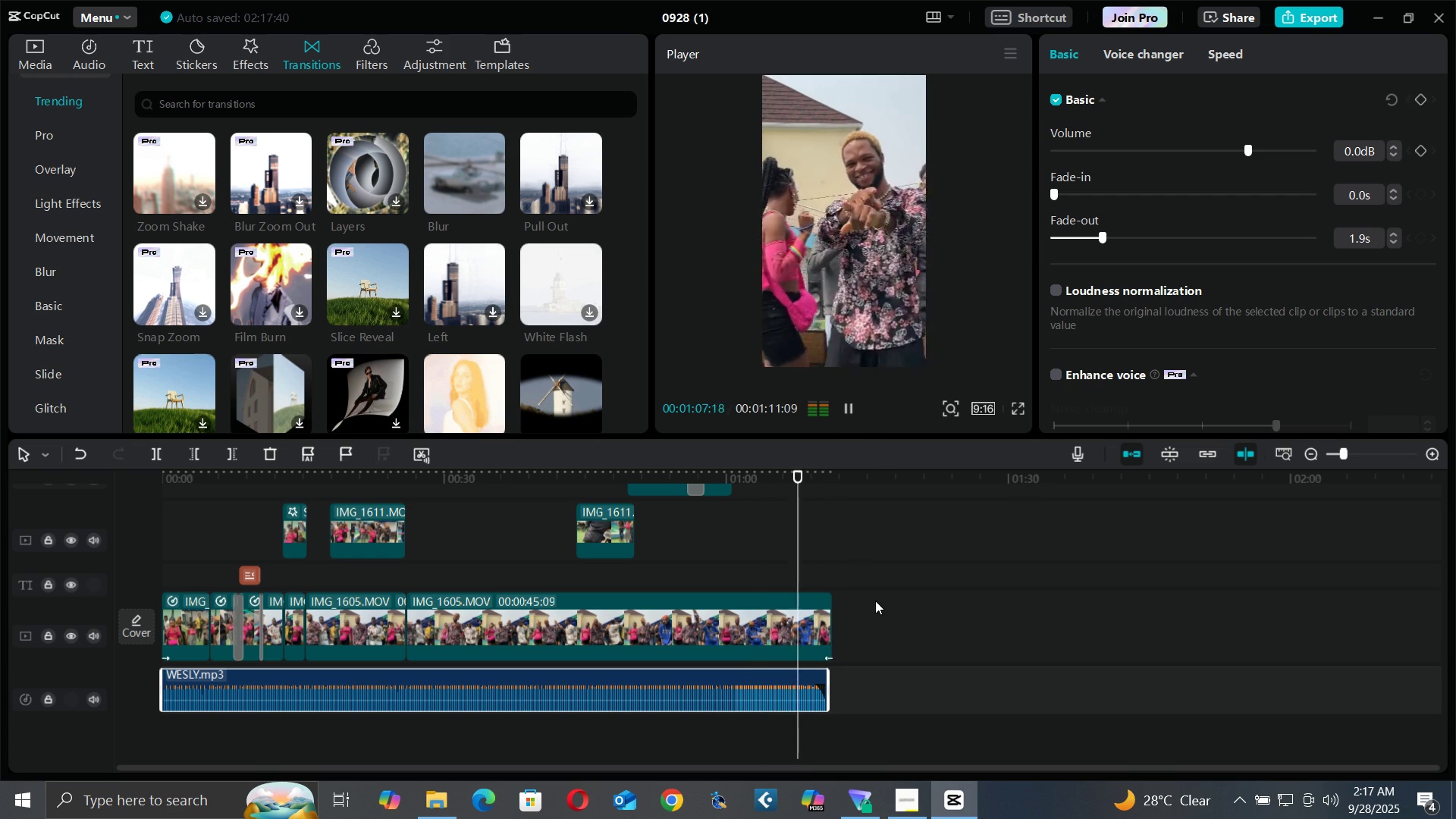 
key(Space)
 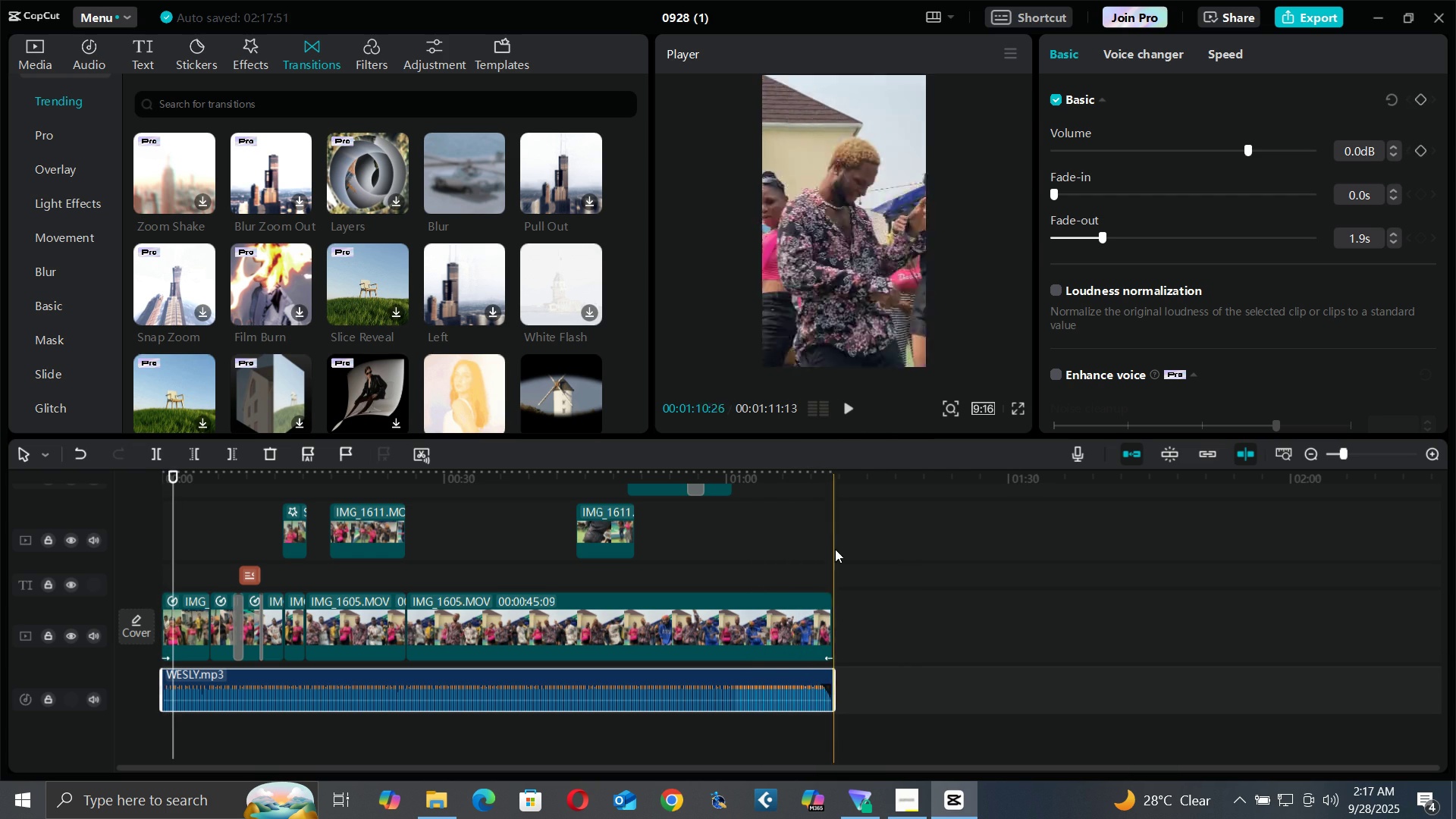 
left_click([814, 479])
 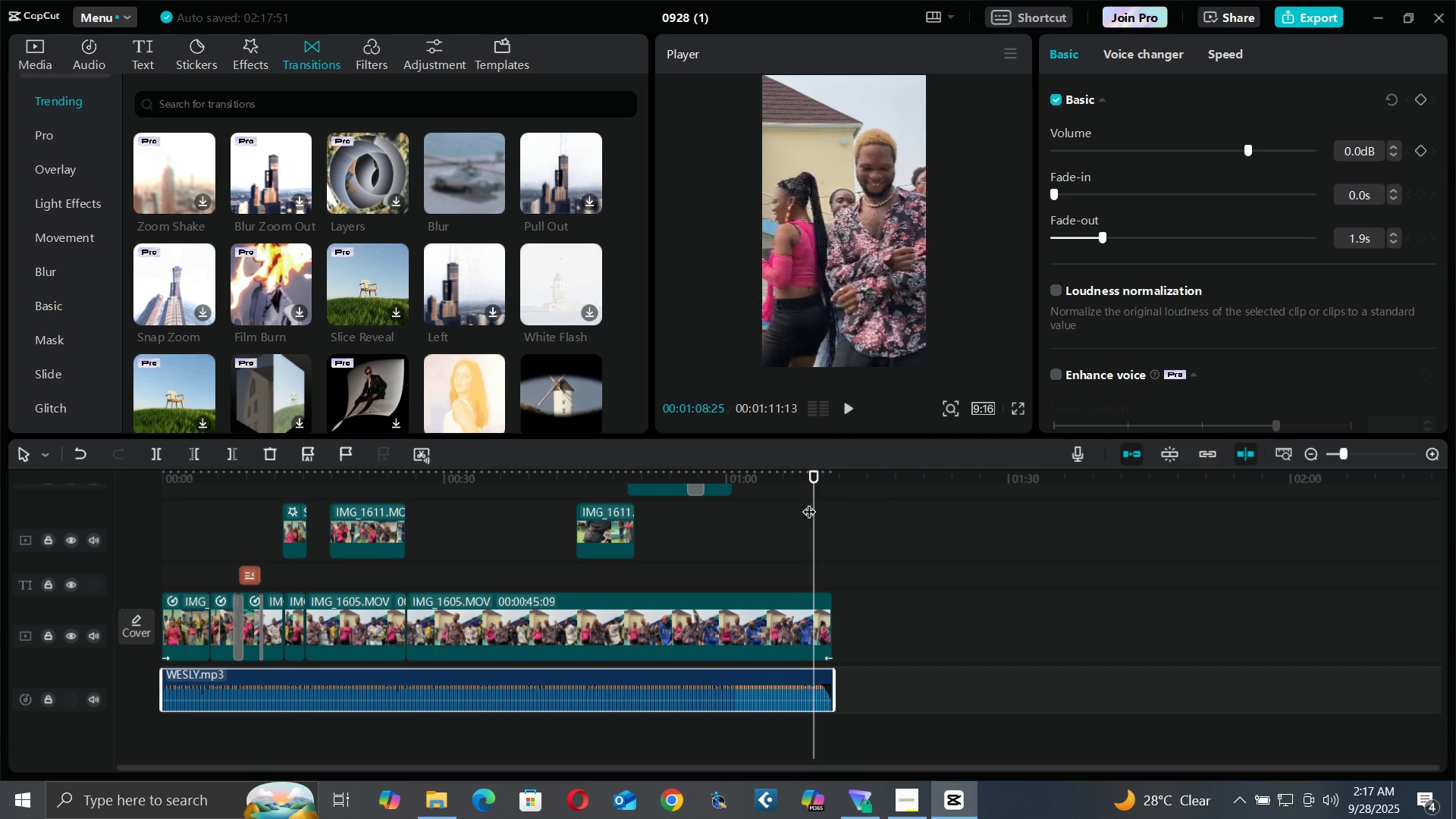 
key(Space)
 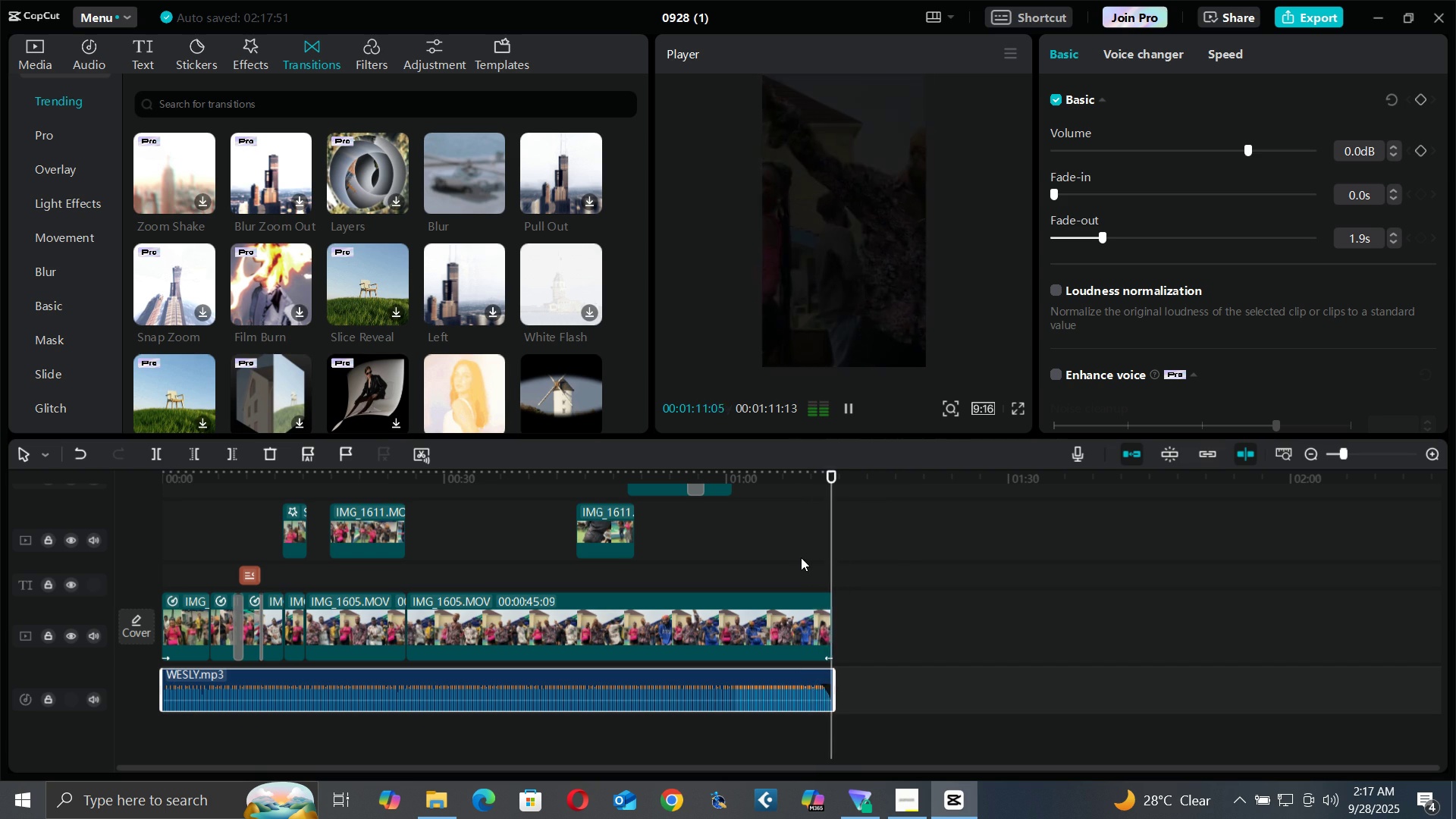 
key(Space)
 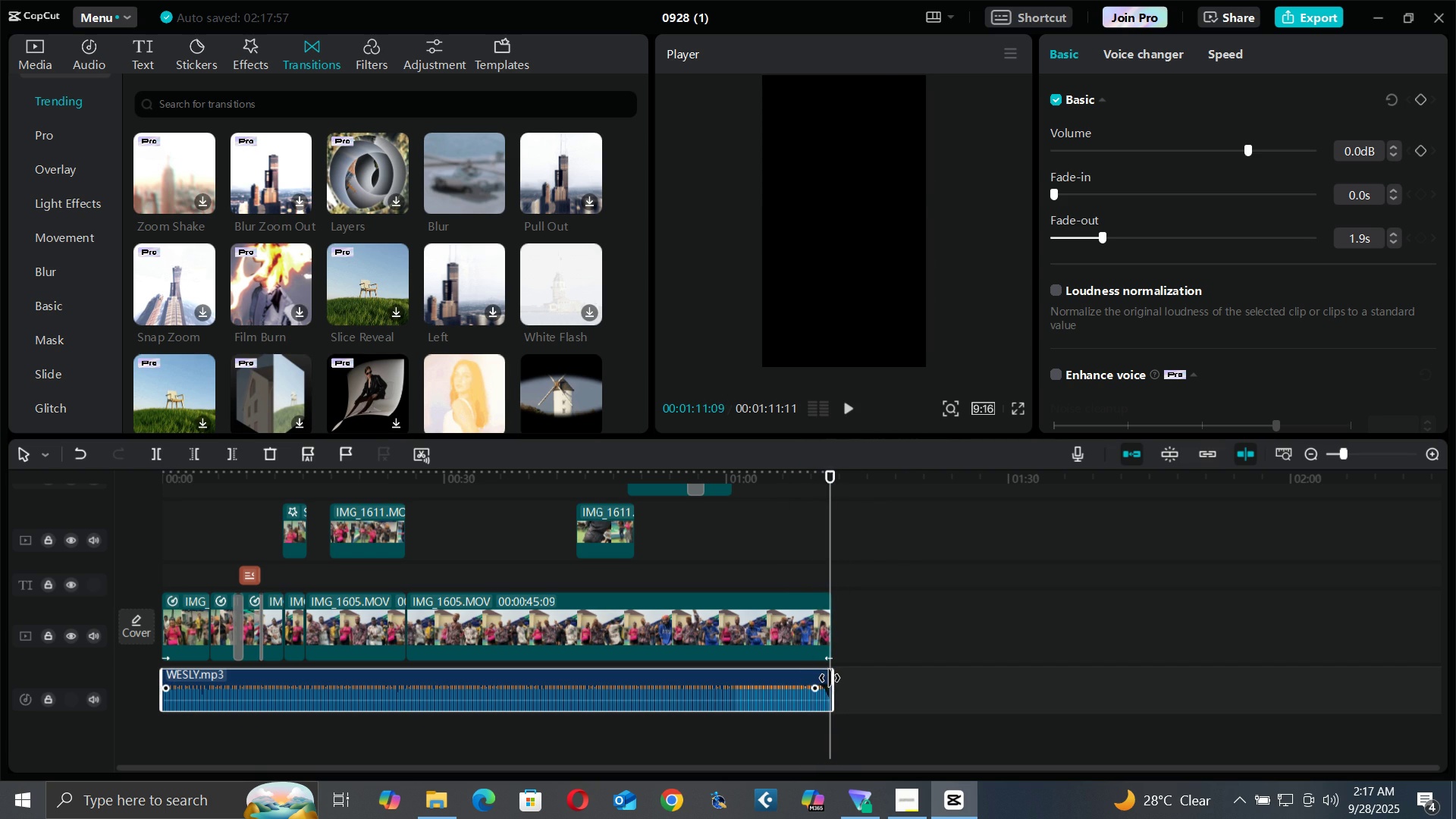 
wait(5.96)
 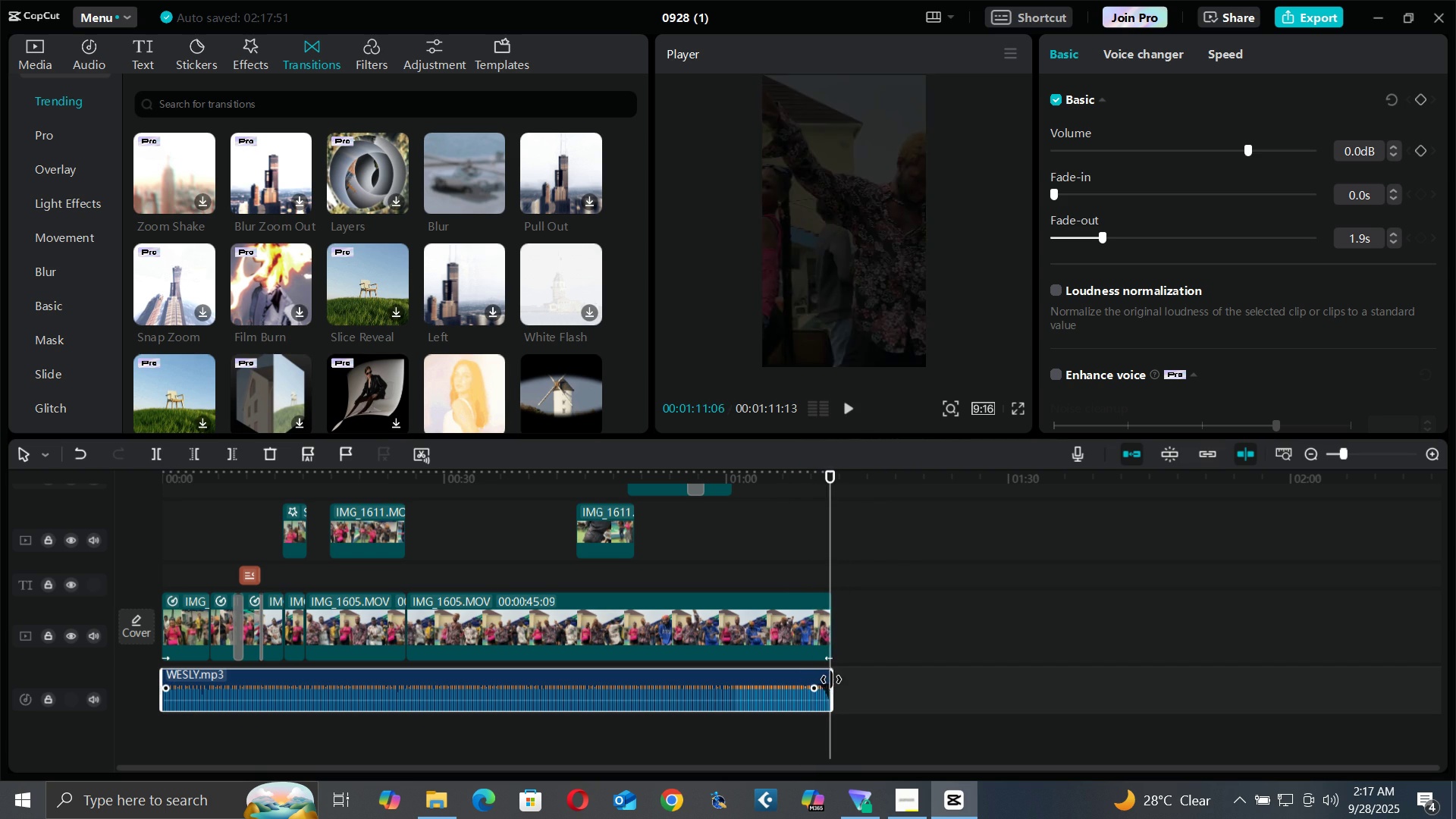 
key(Space)